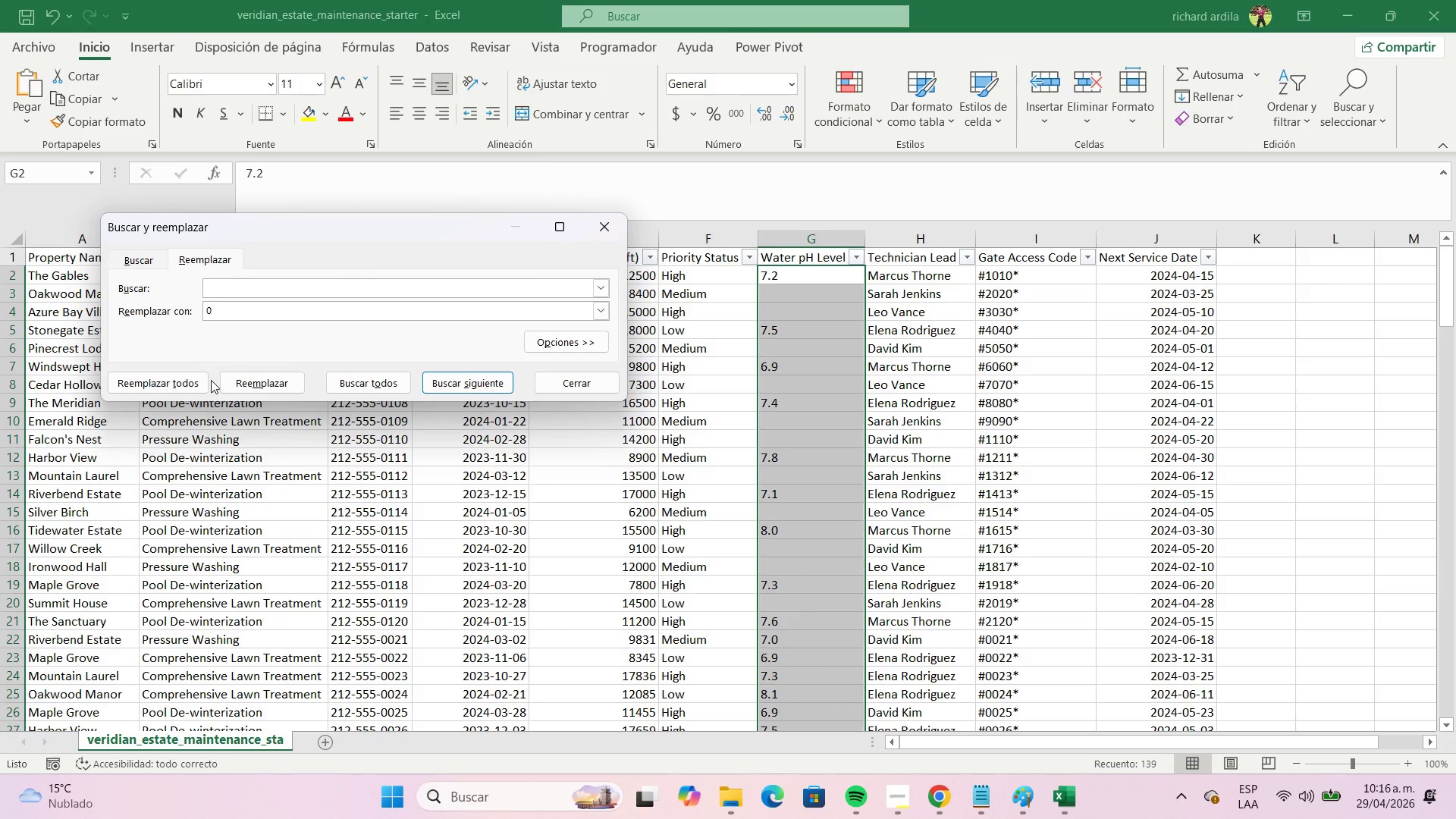 
left_click([197, 384])
 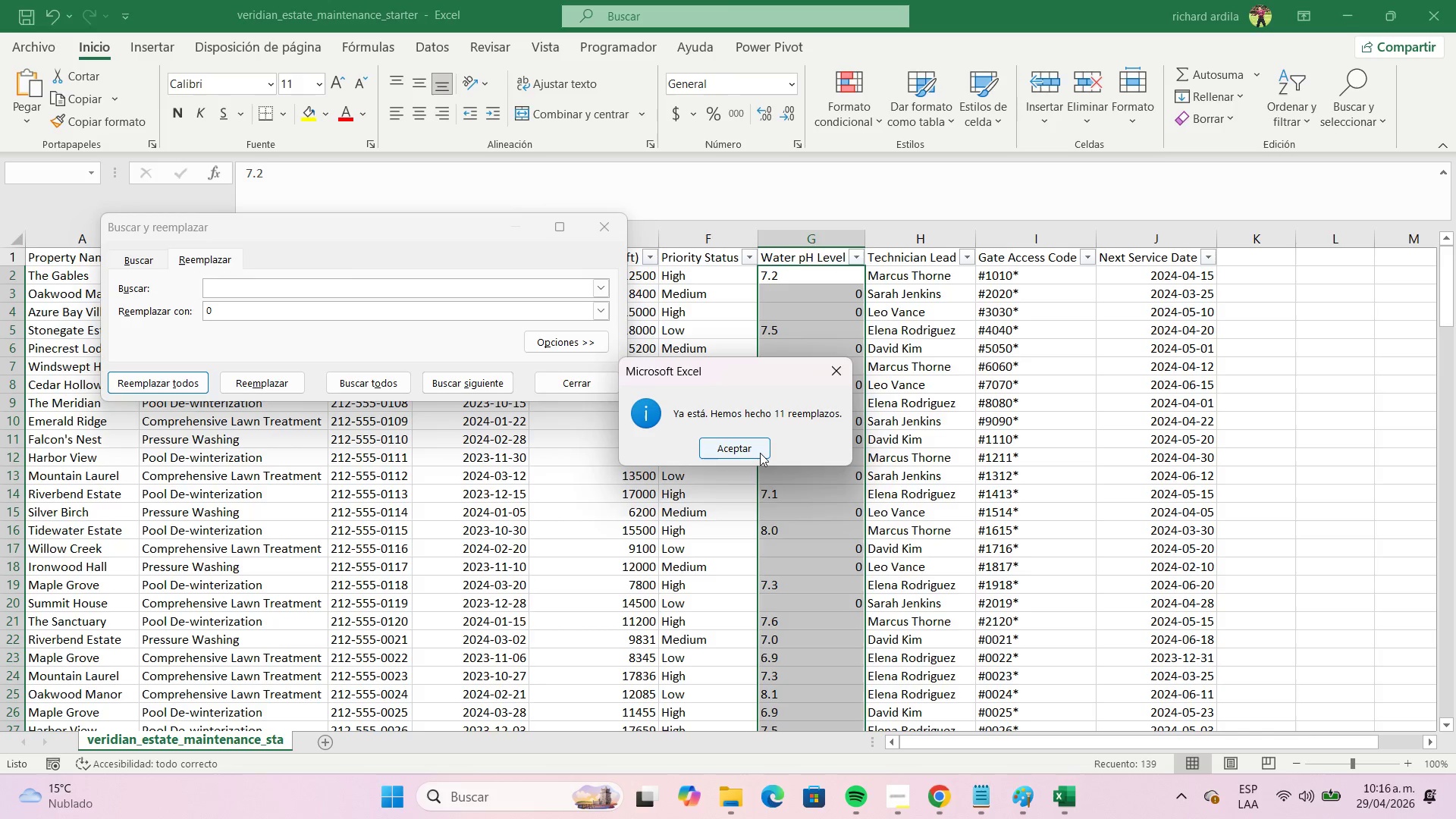 
left_click([760, 453])
 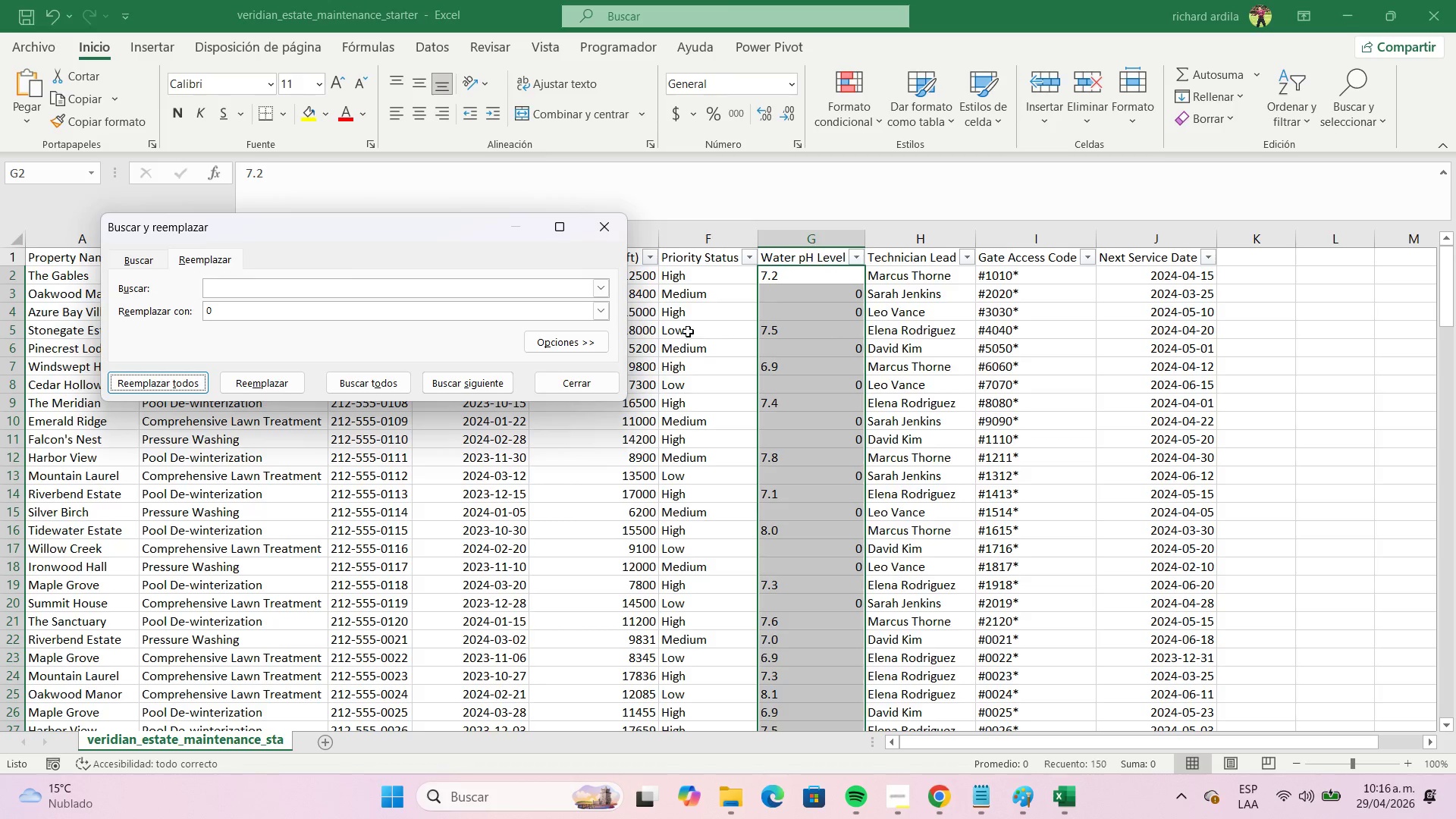 
left_click([606, 229])
 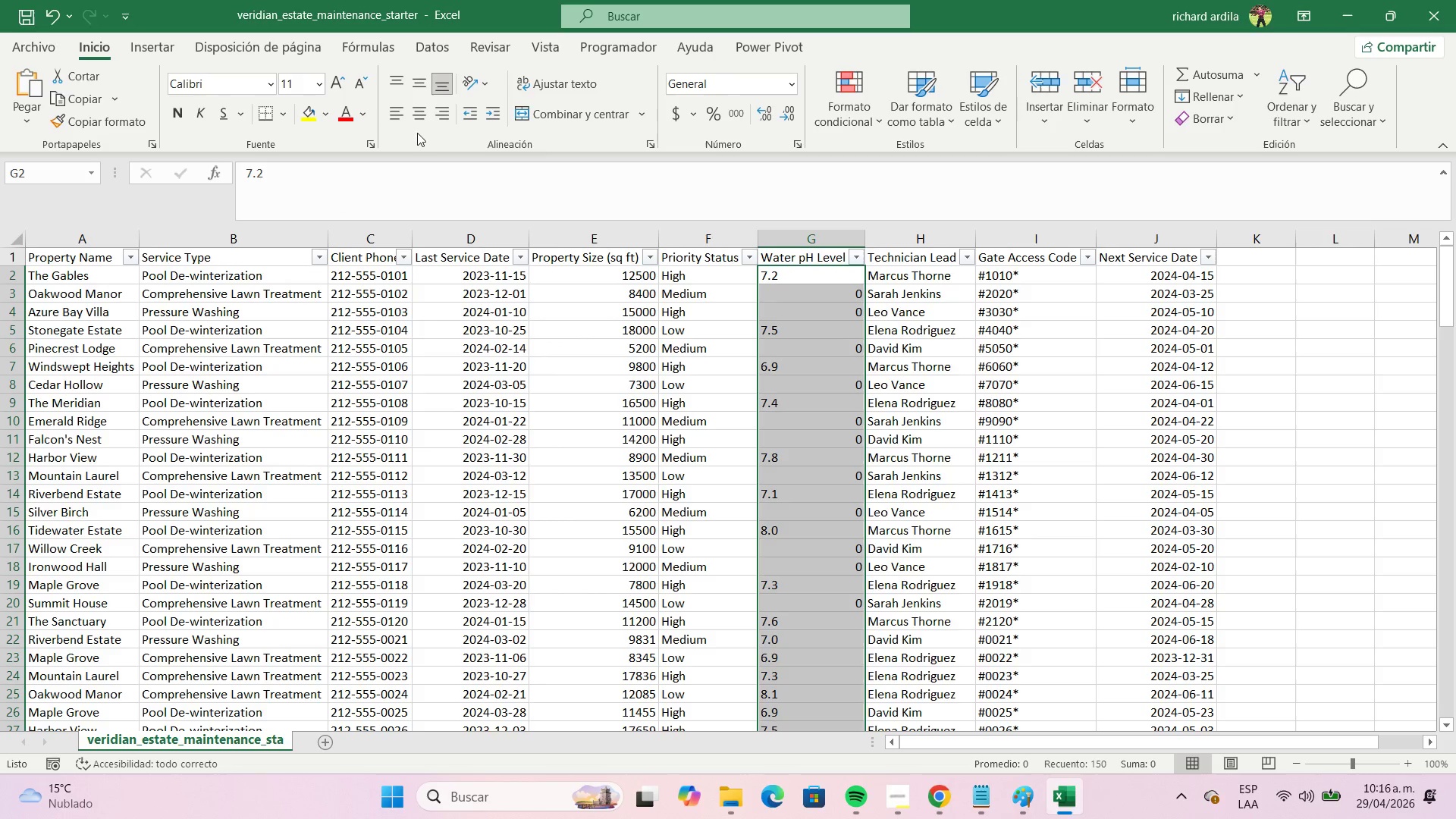 
left_click([388, 118])
 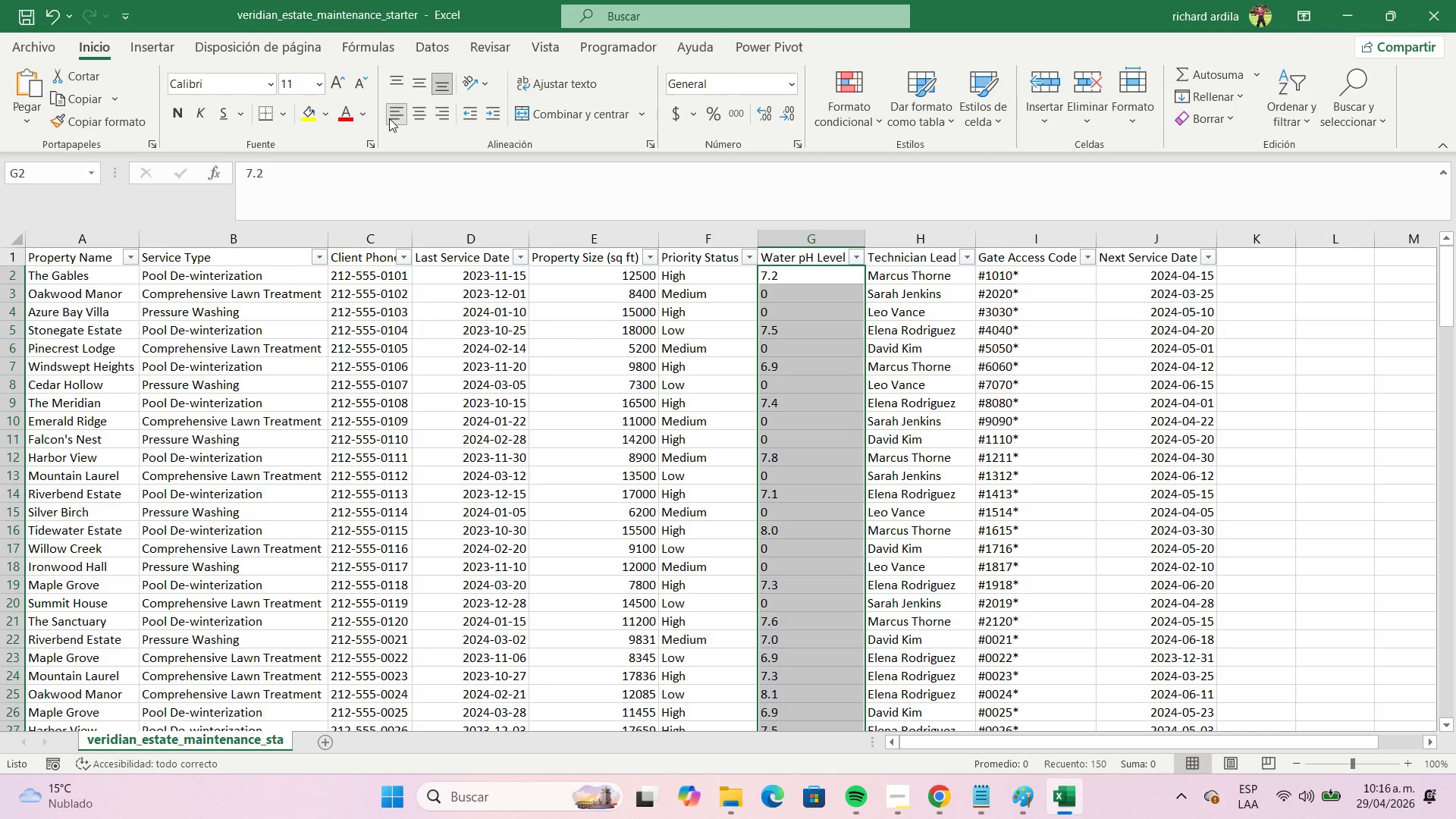 
left_click([417, 115])
 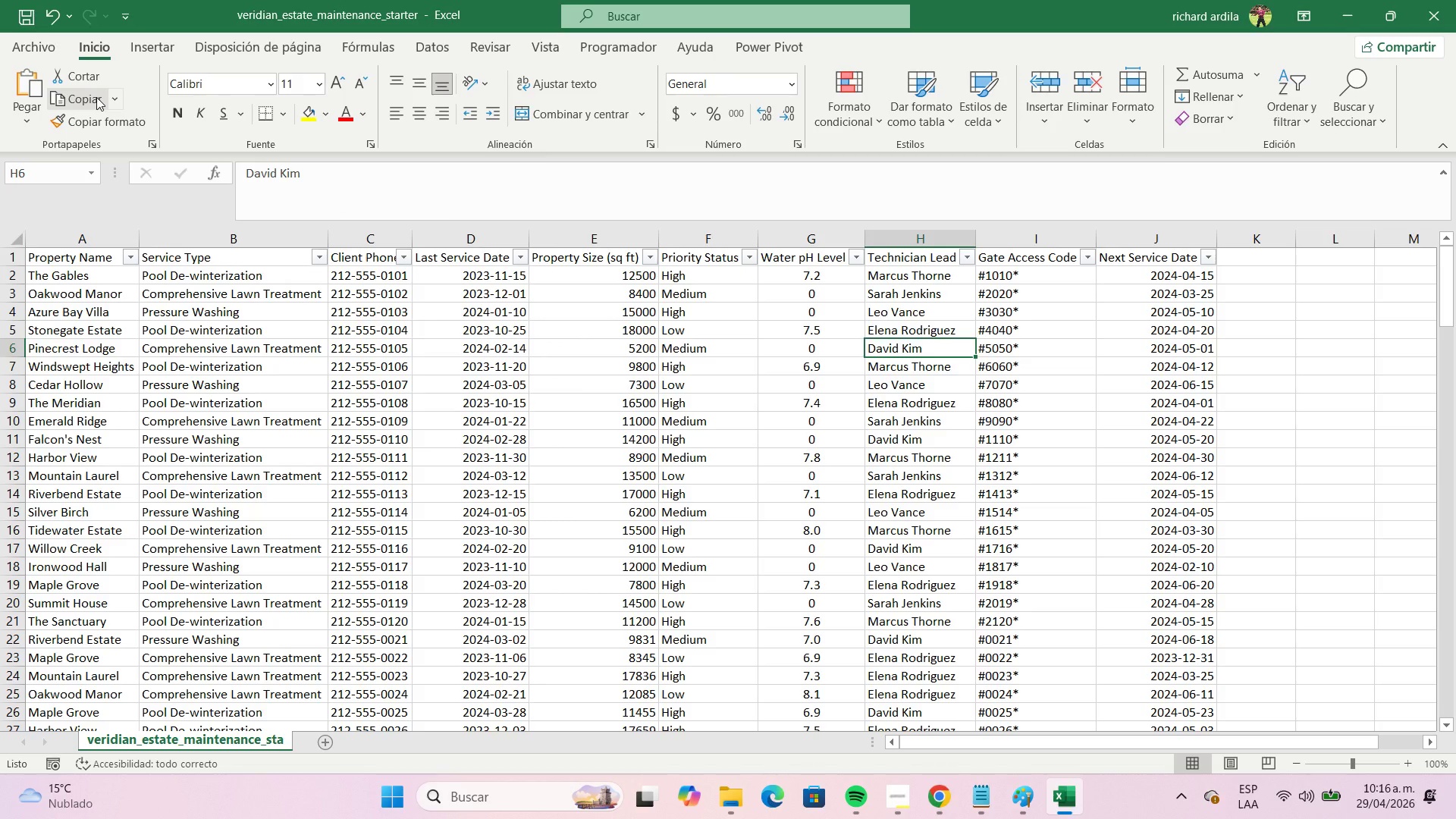 
left_click([32, 22])
 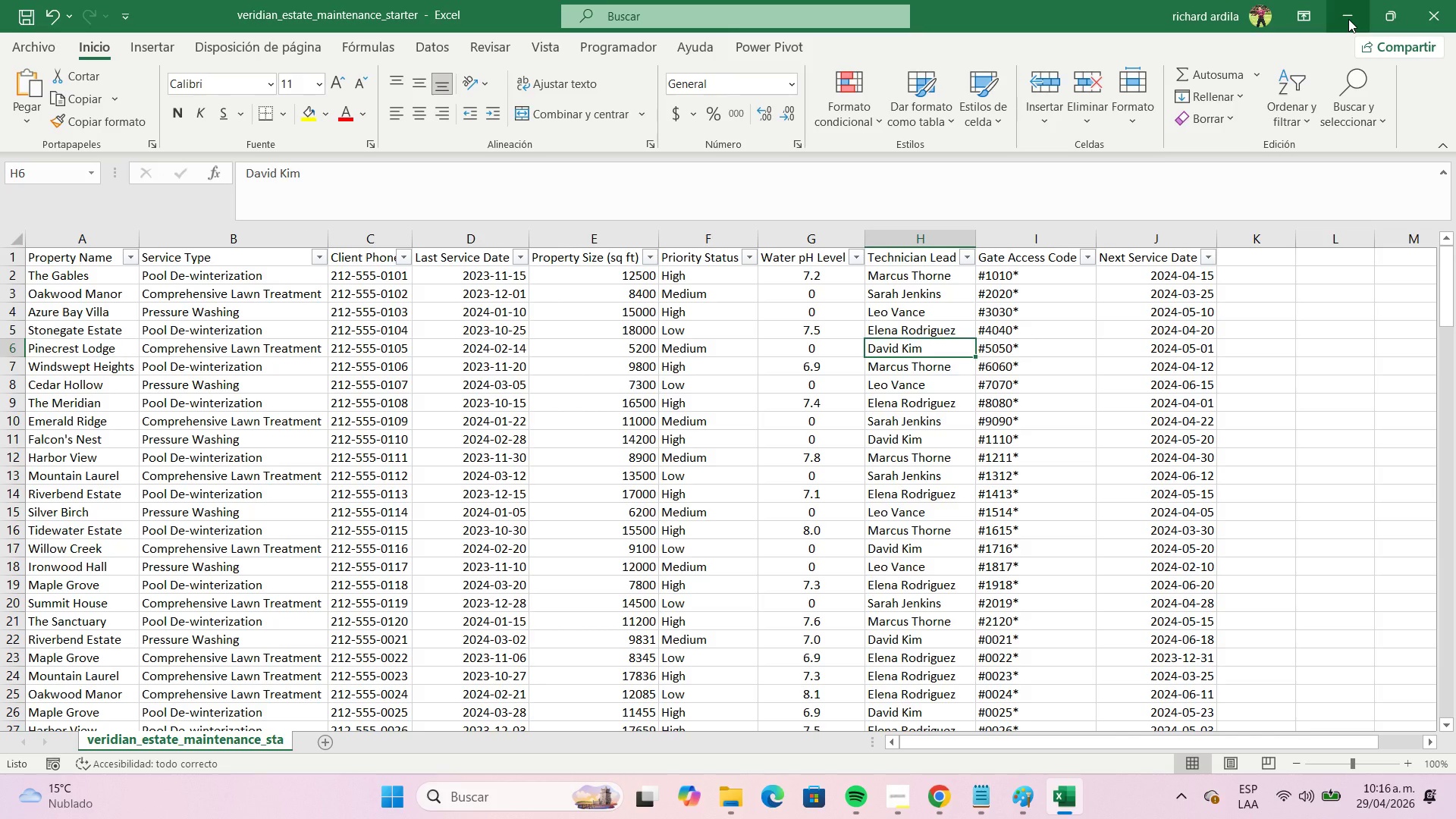 
wait(13.94)
 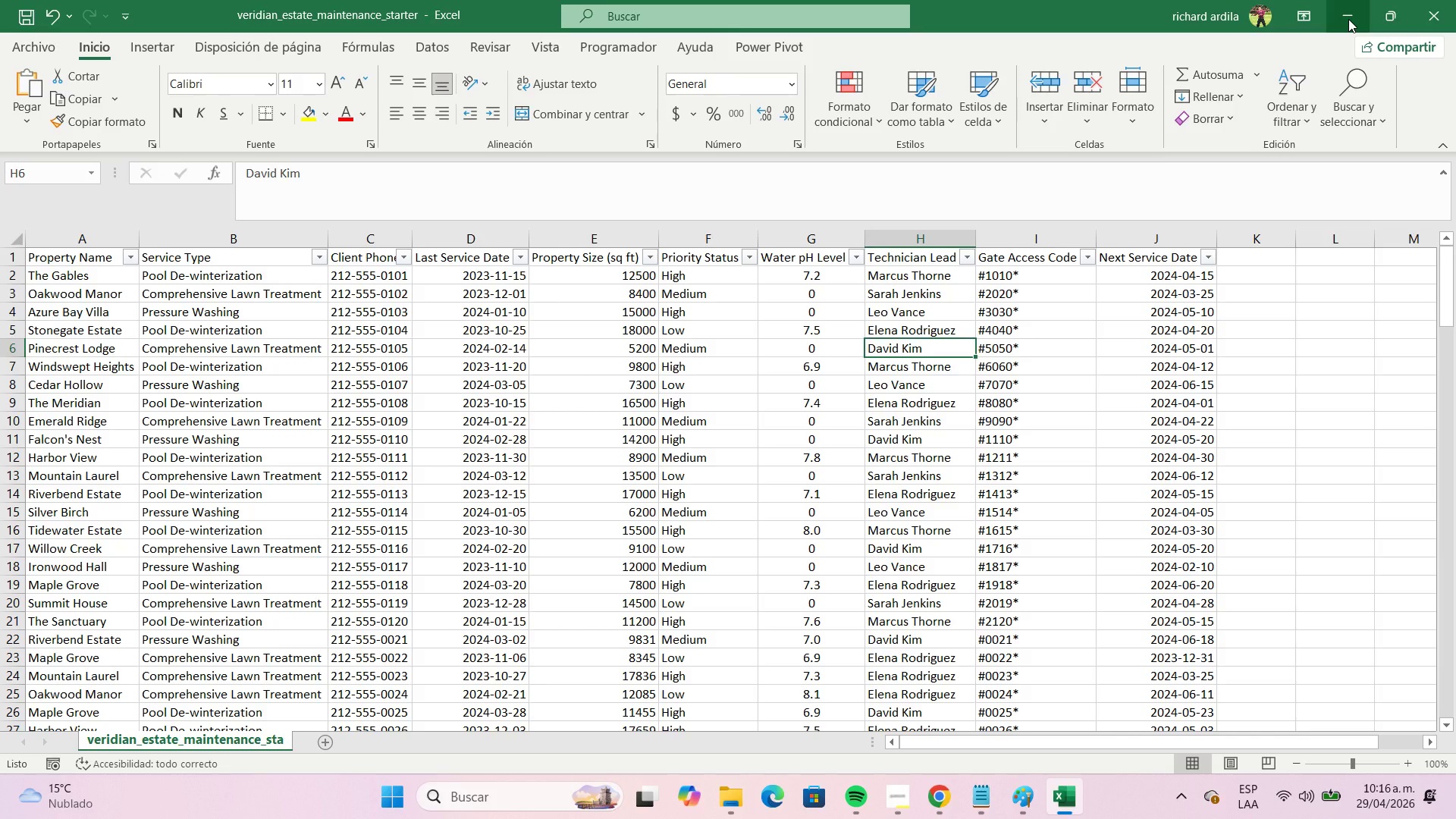 
left_click([1348, 19])